 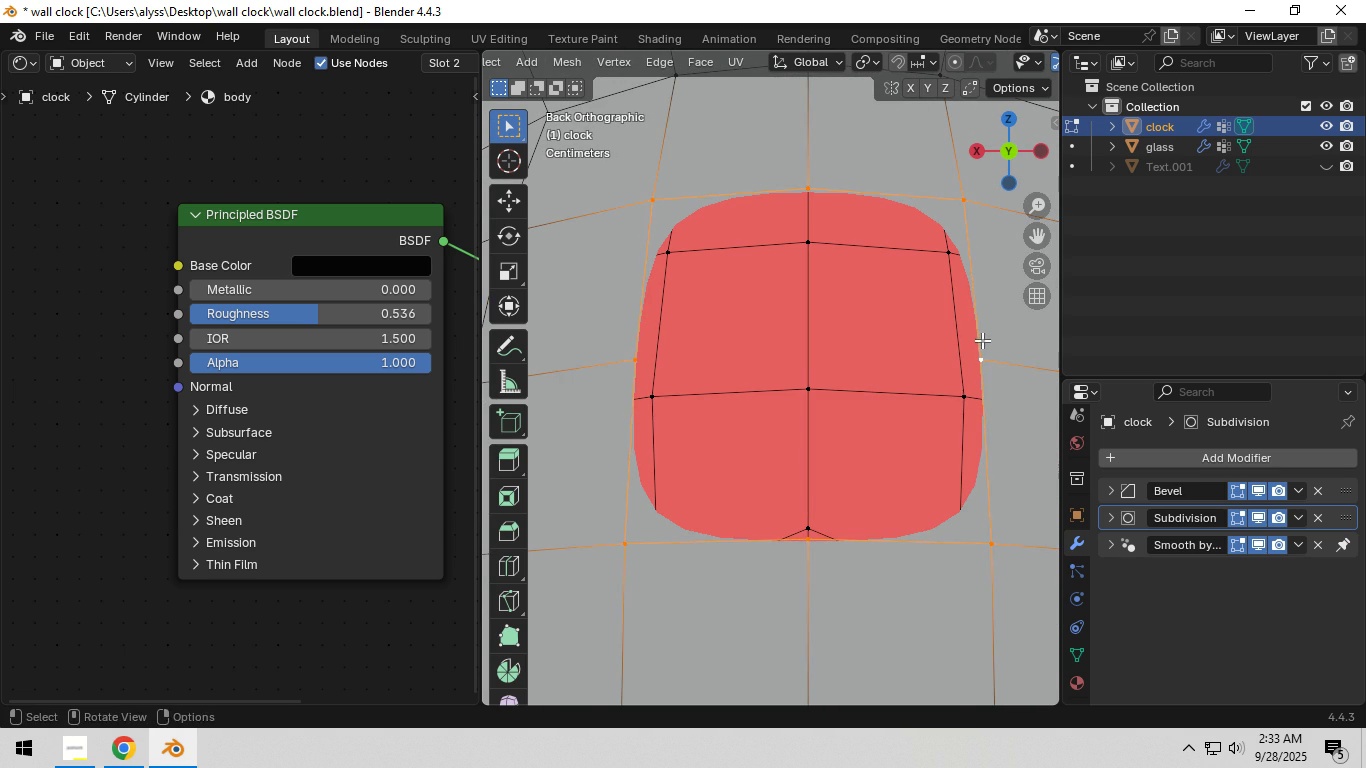 
key(S)
 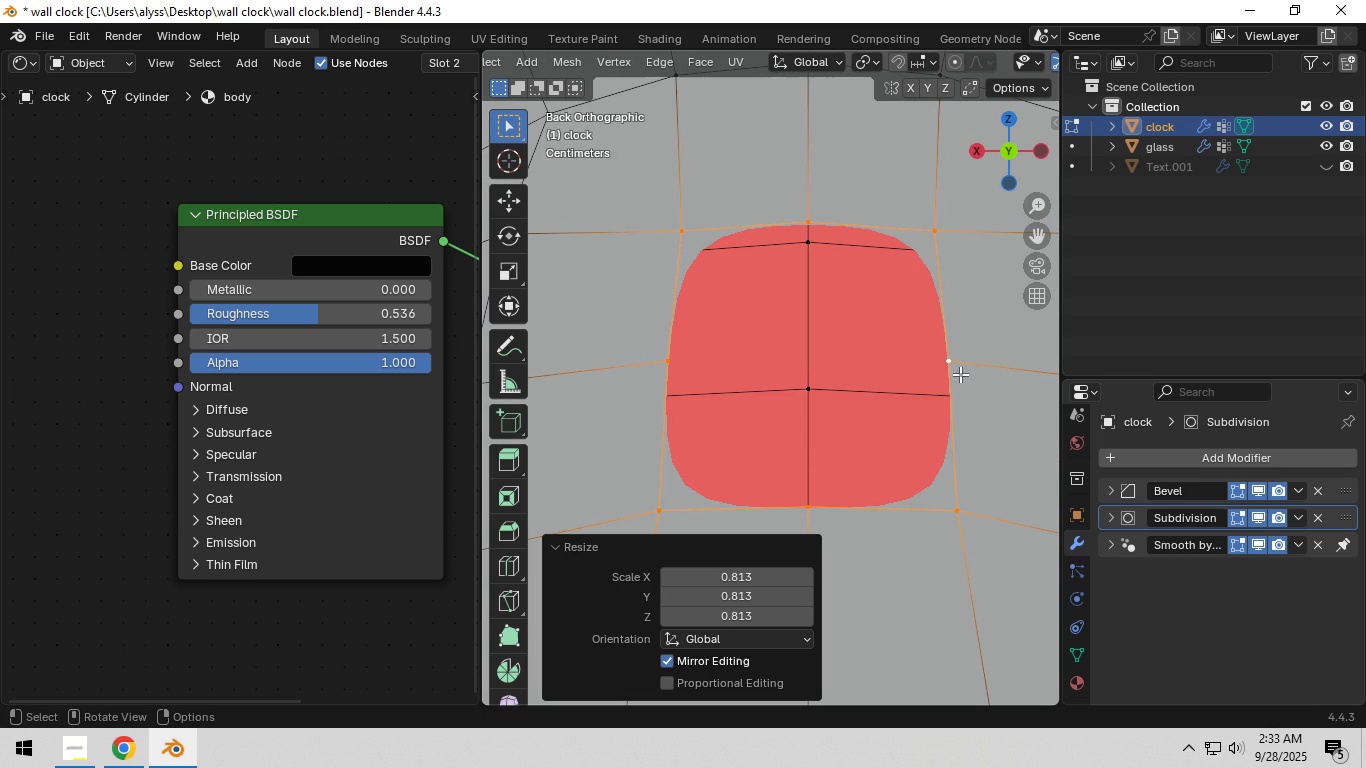 
left_click([960, 374])
 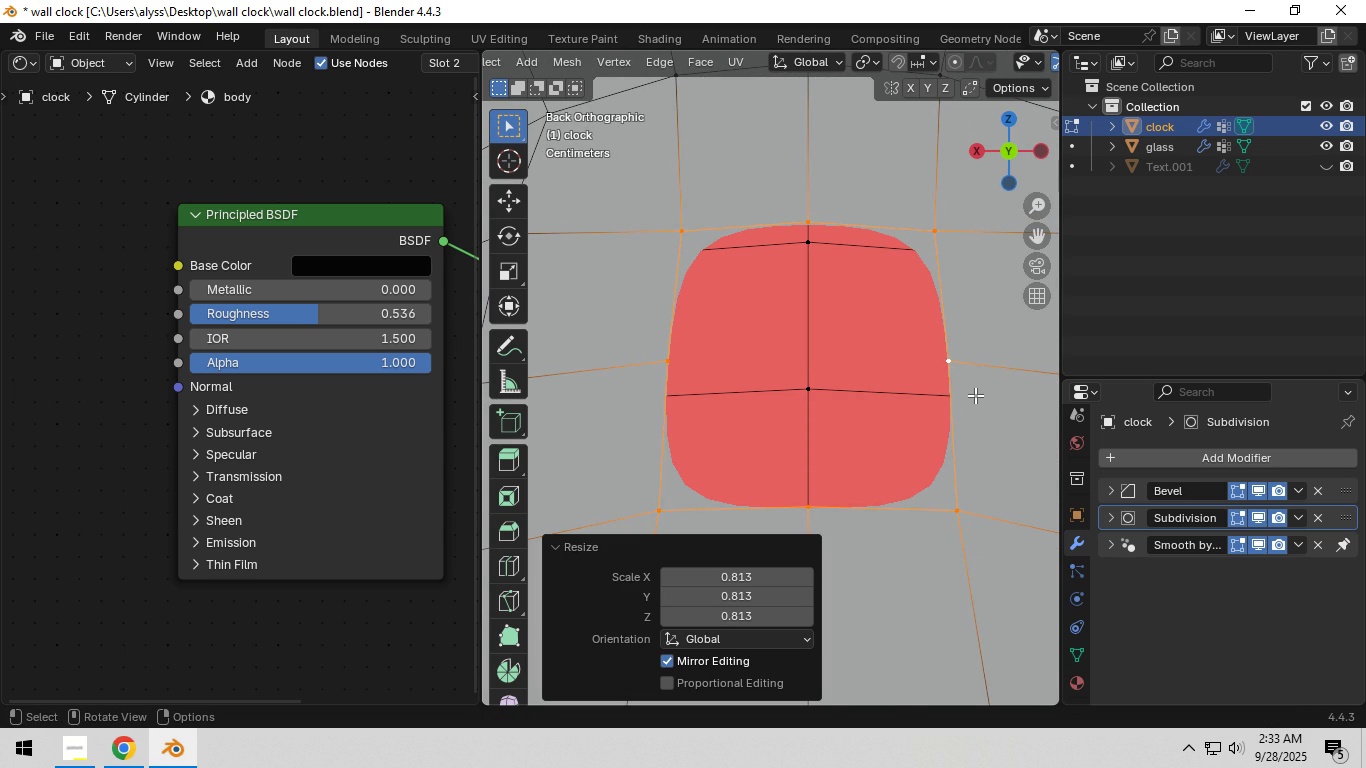 
key(E)
 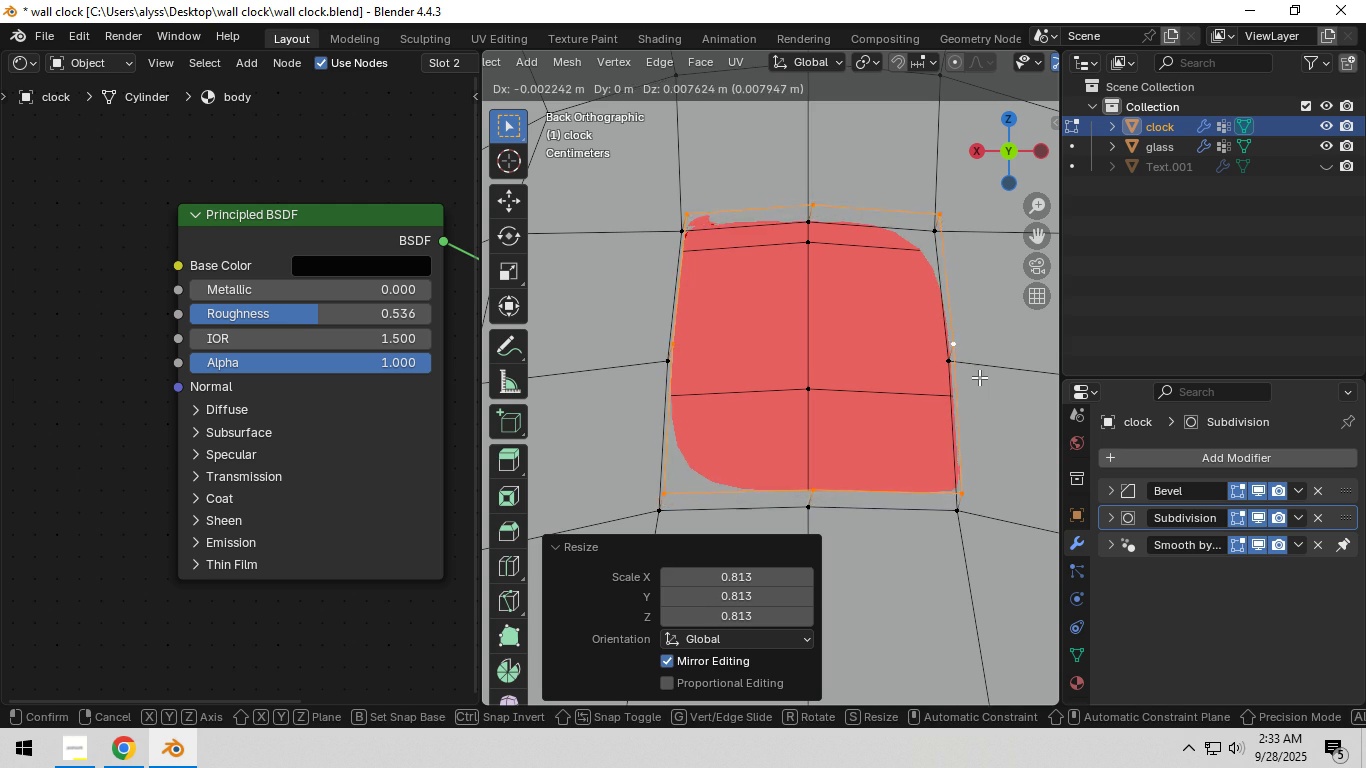 
right_click([979, 377])
 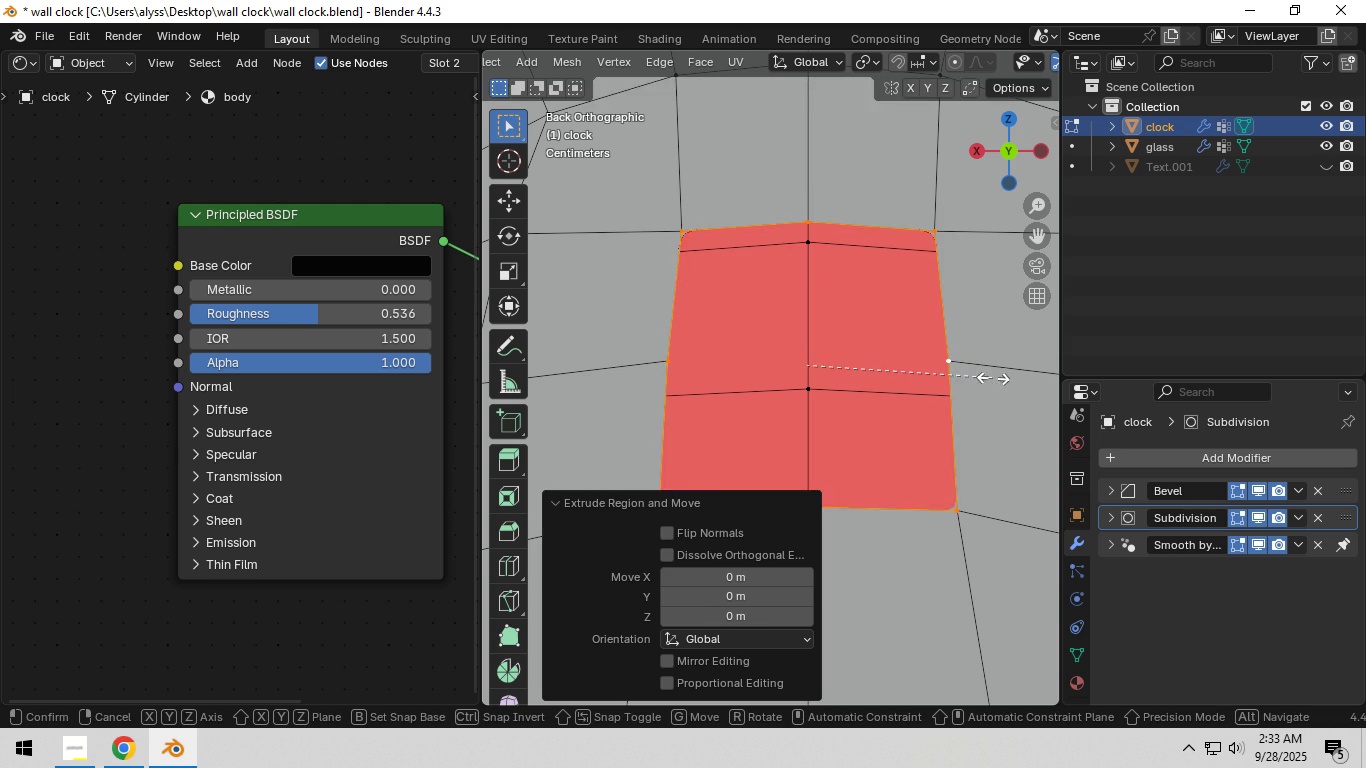 
key(S)
 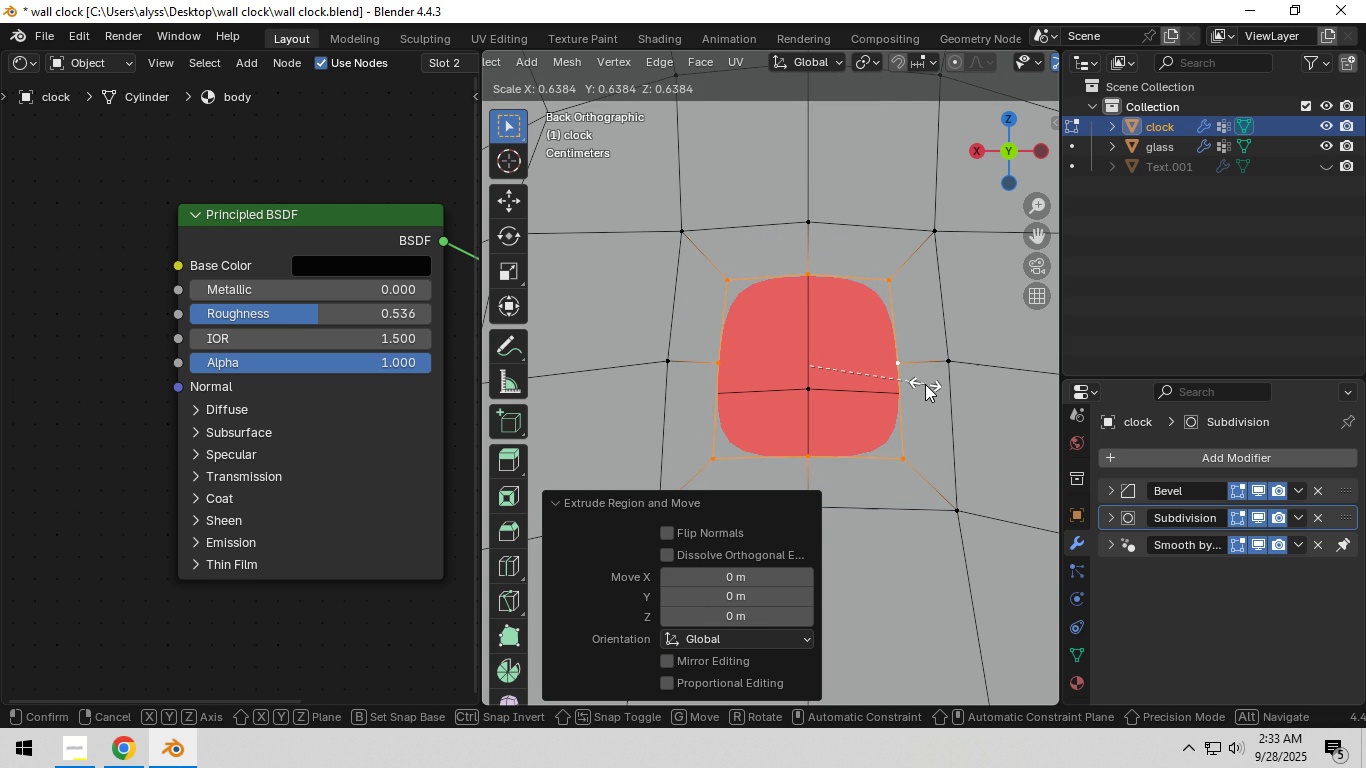 
left_click([925, 384])
 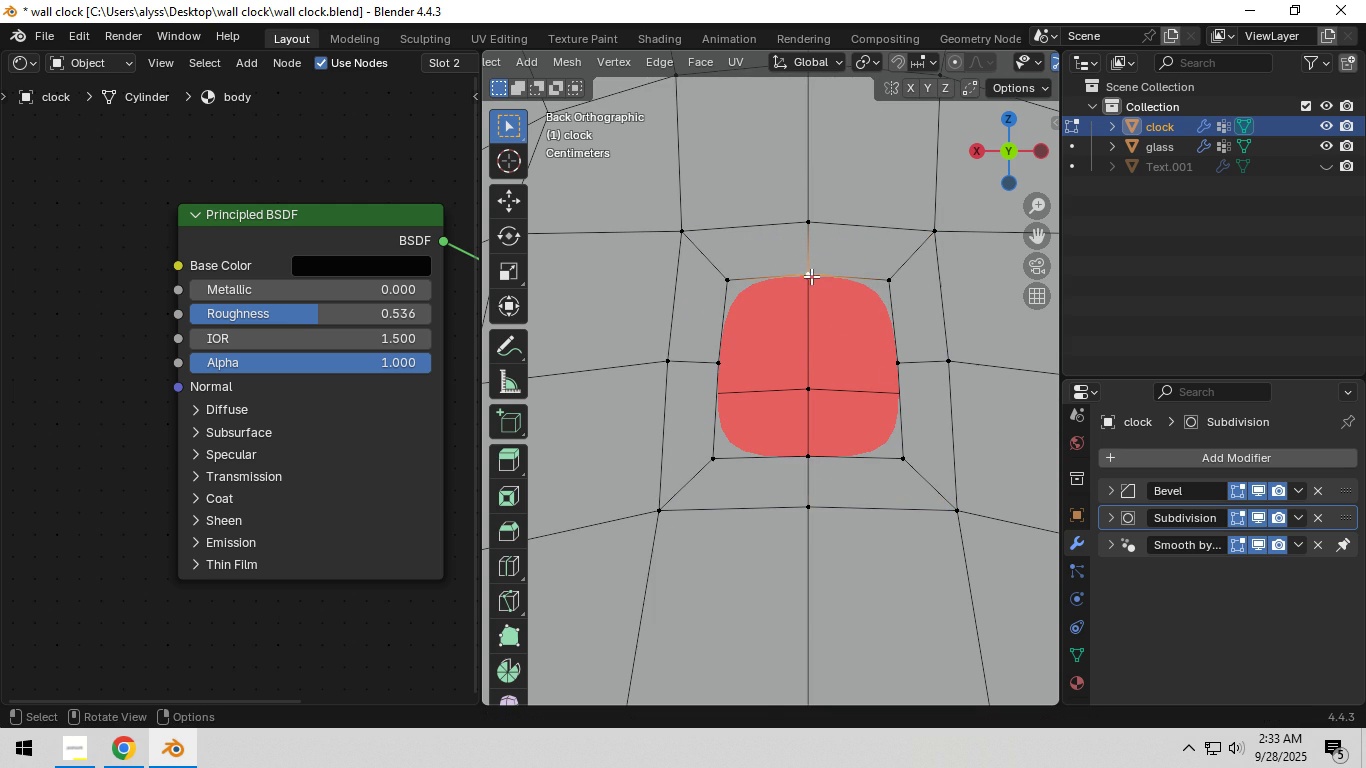 
left_click([811, 276])
 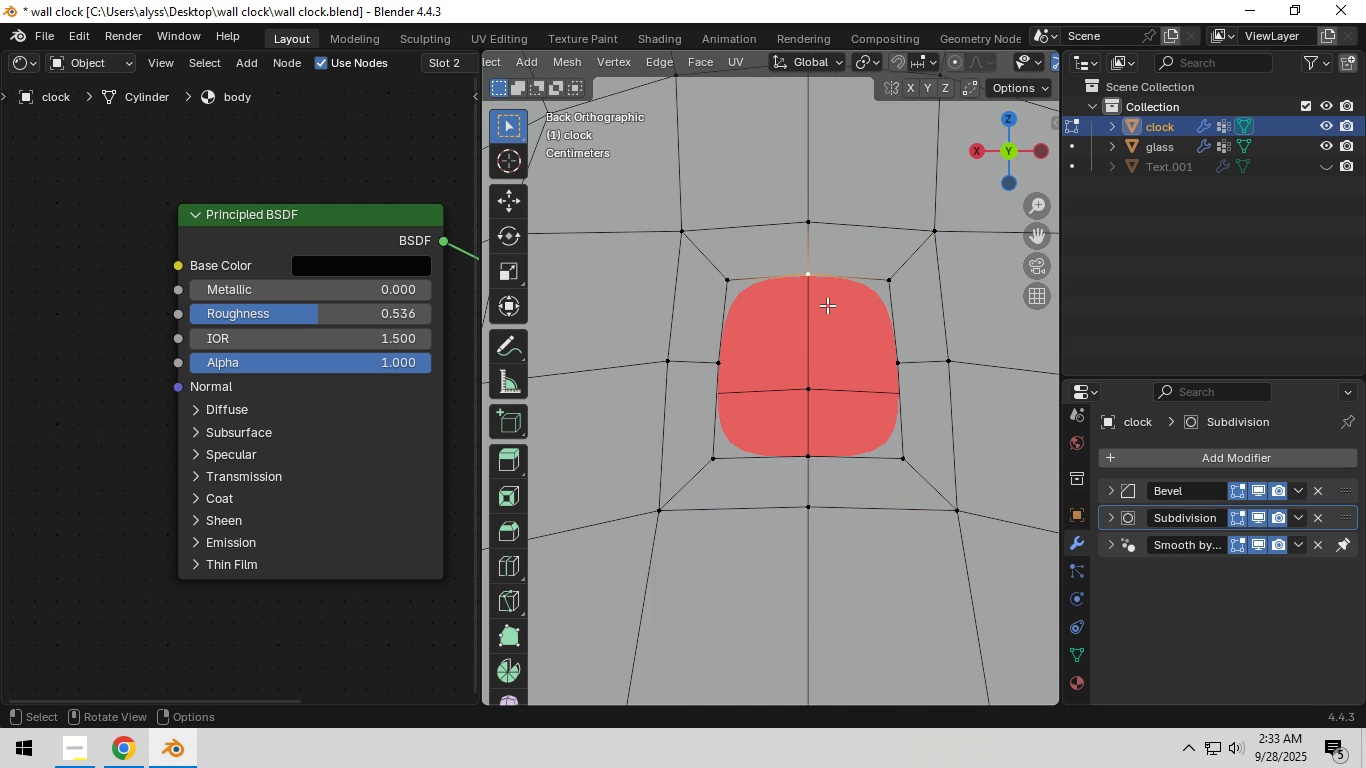 
type(gxz)
 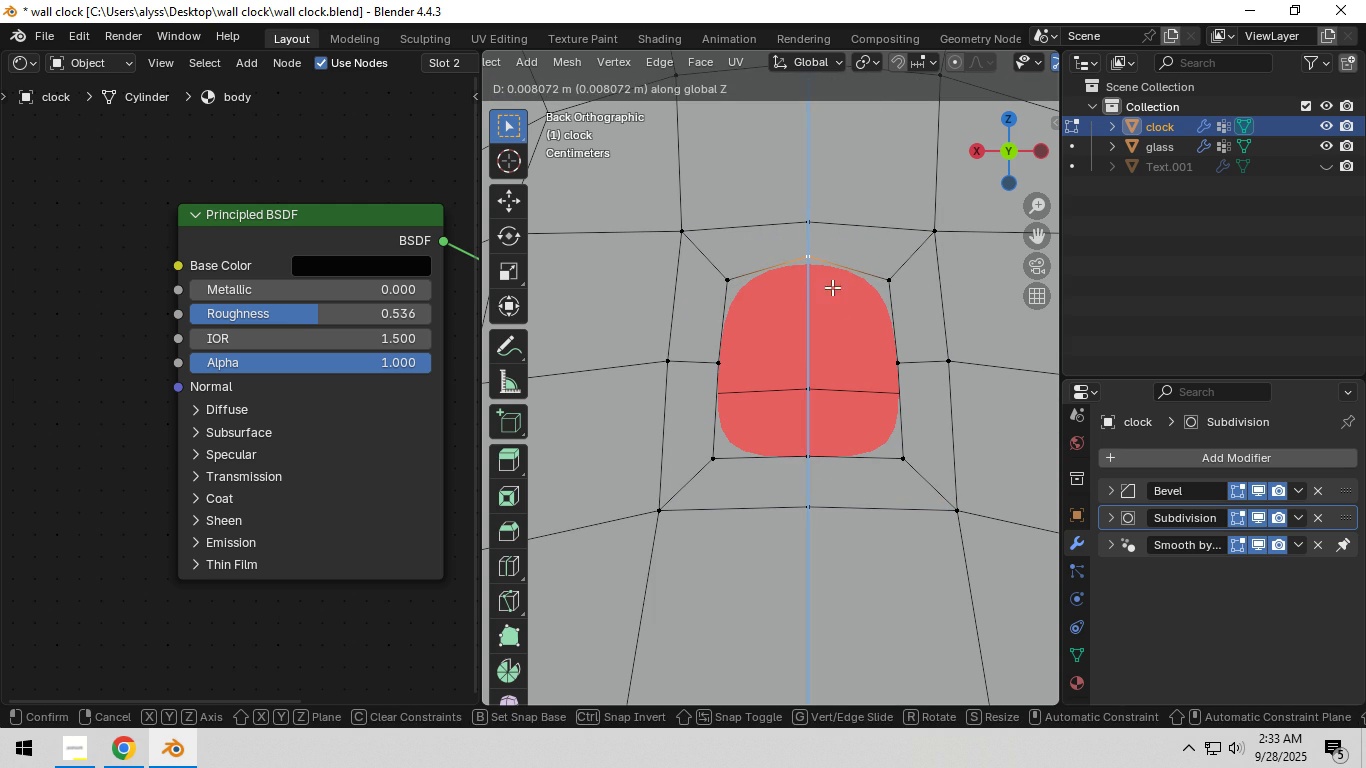 
left_click([832, 287])
 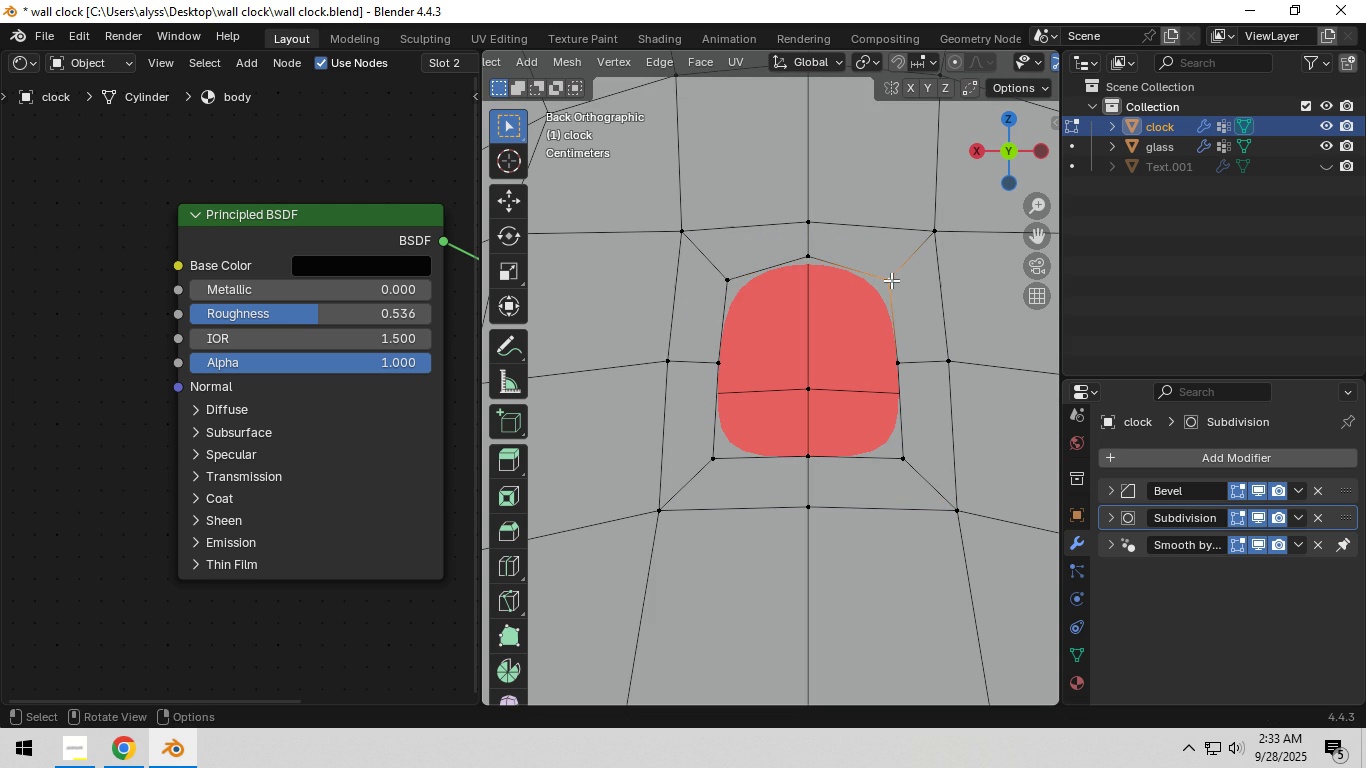 
left_click([892, 280])